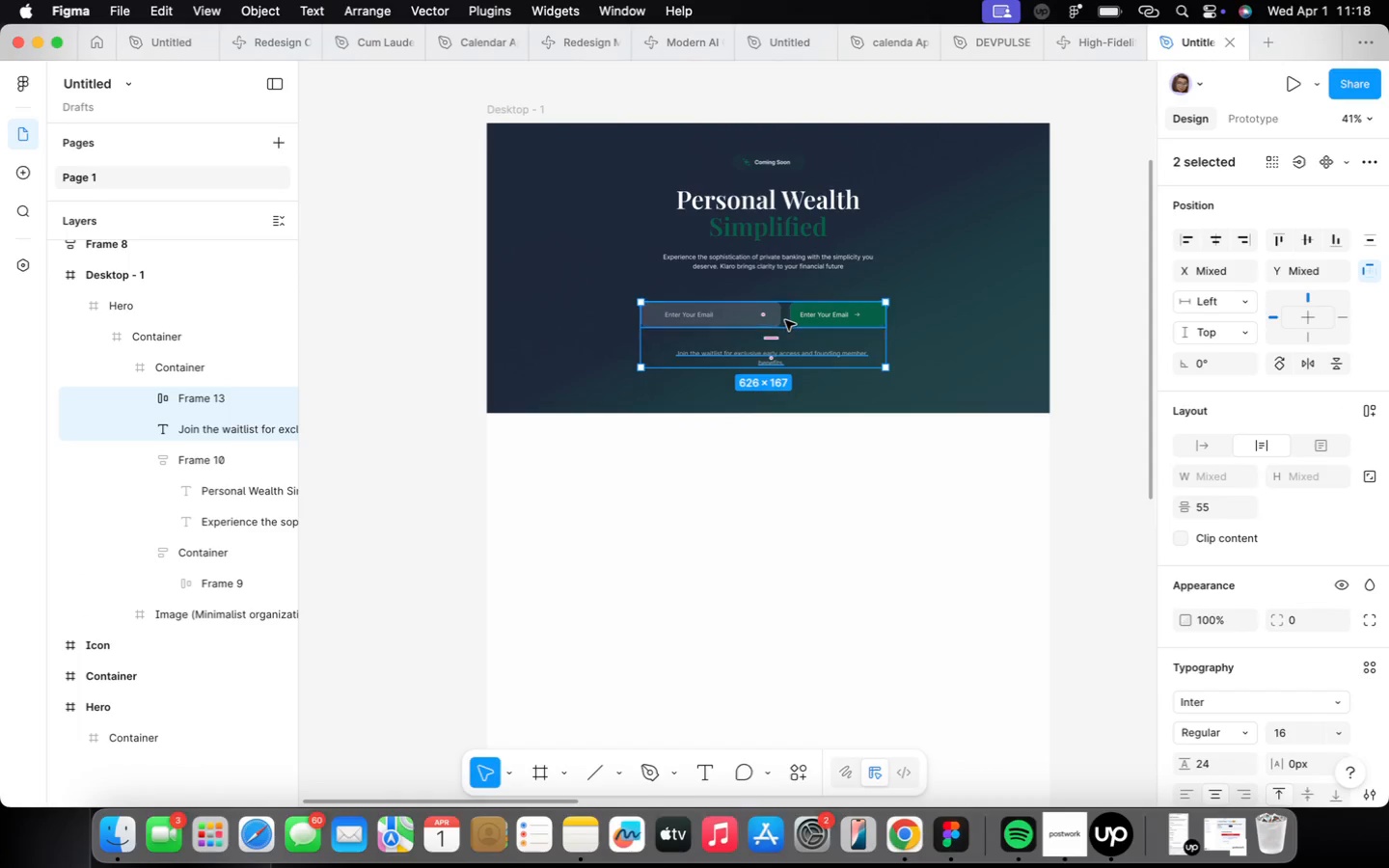 
key(Shift+ShiftLeft)
 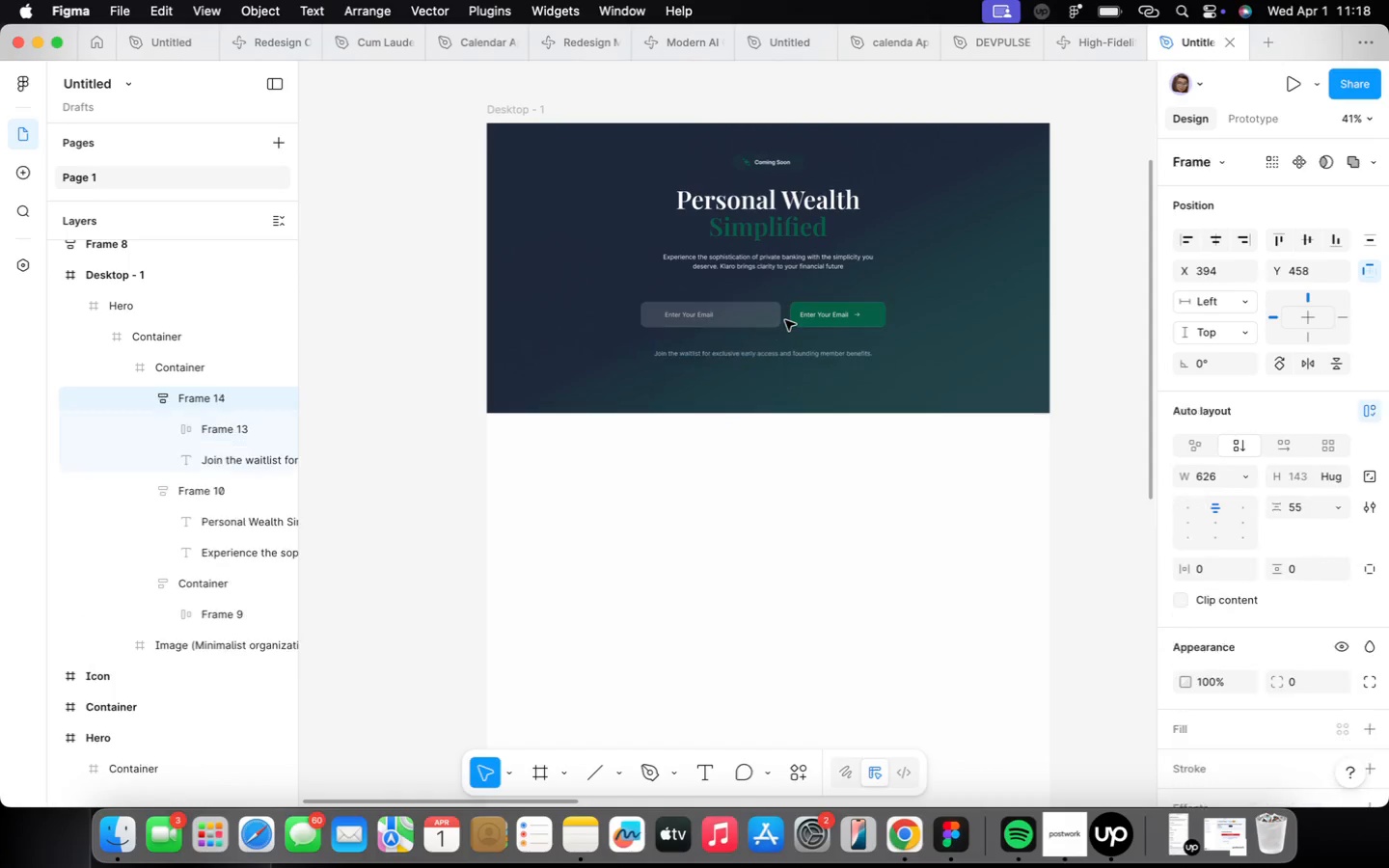 
key(Shift+A)
 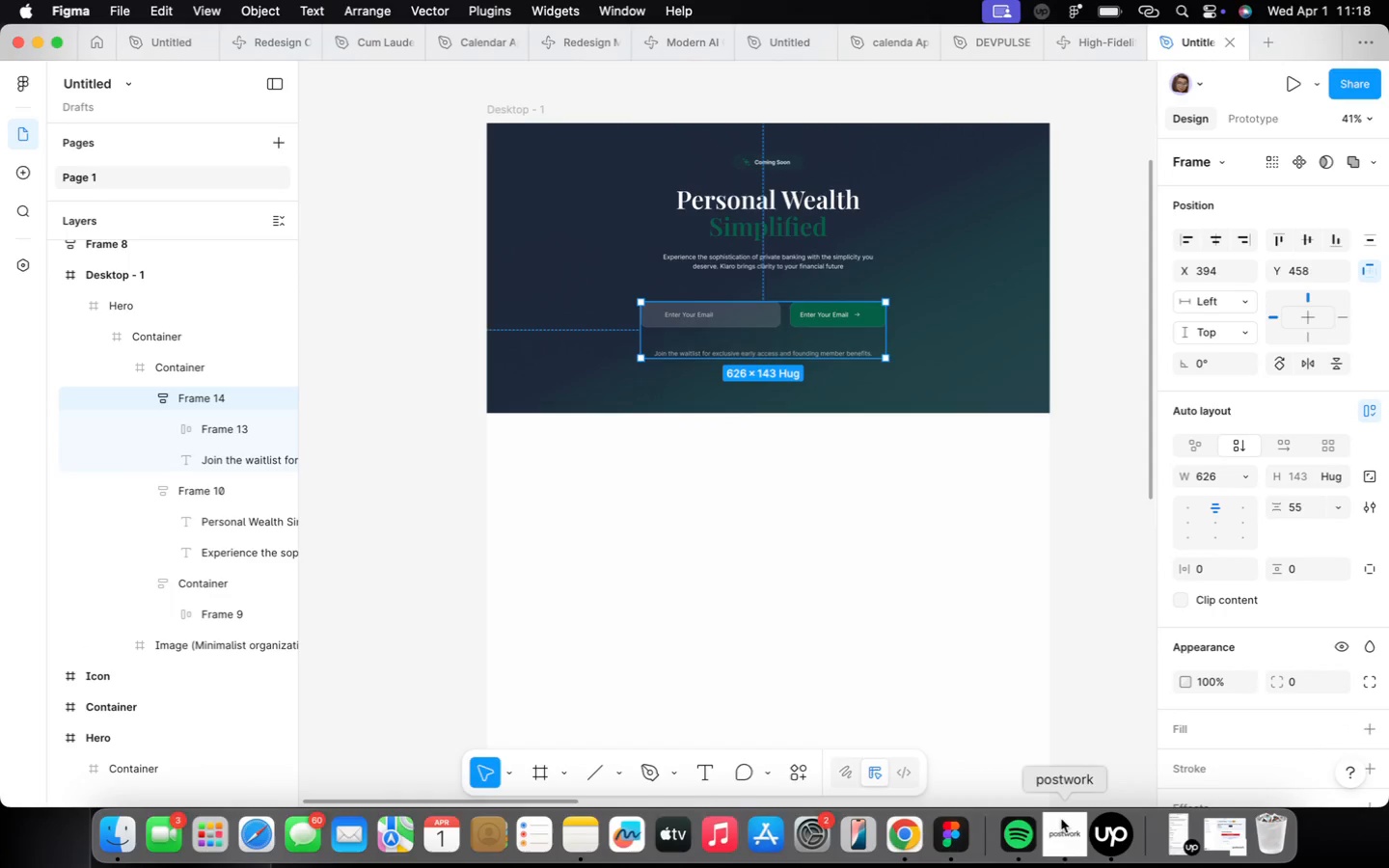 
left_click([1078, 839])